 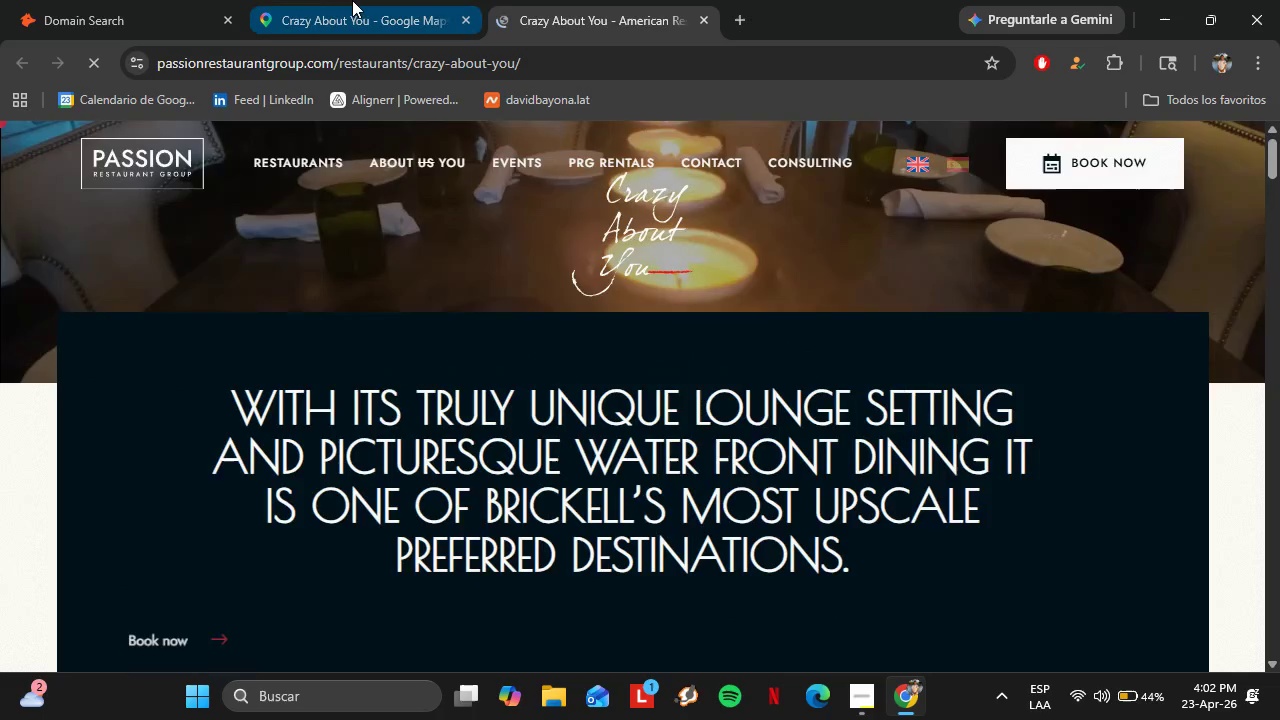 
left_click([352, 0])
 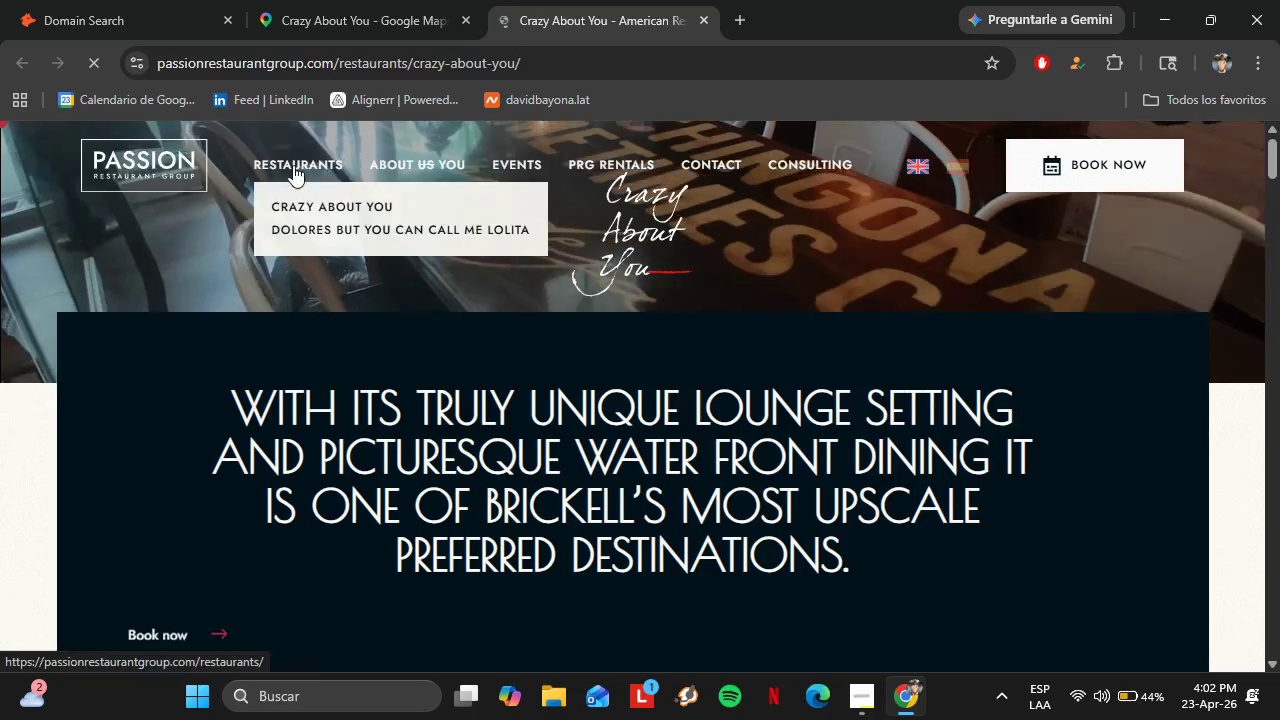 
scroll: coordinate [407, 373], scroll_direction: none, amount: 0.0
 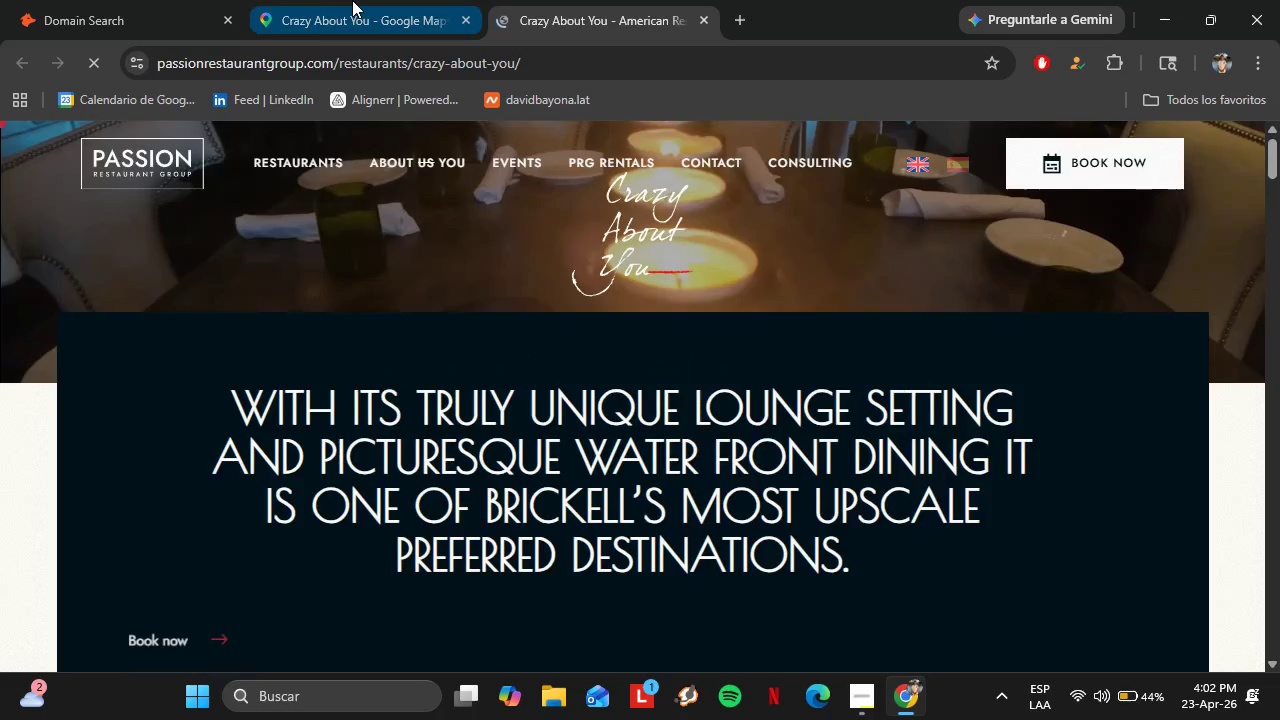 
left_click([294, 202])
 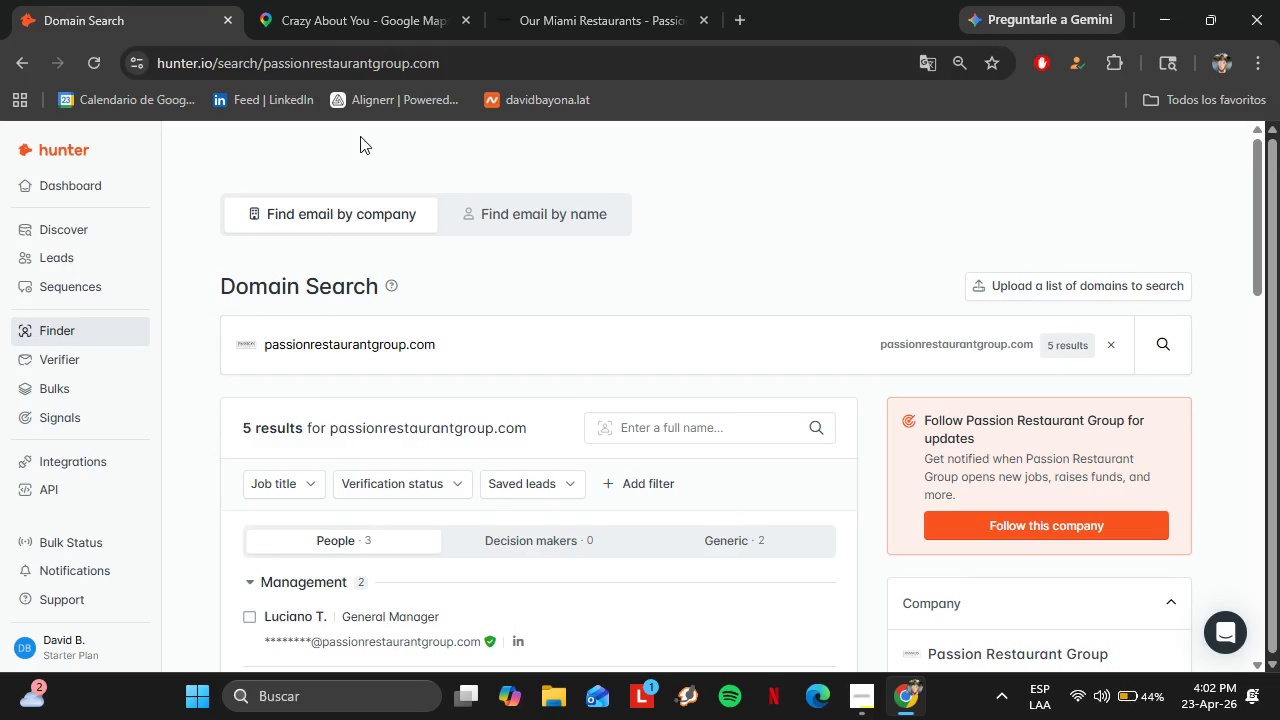 
wait(5.97)
 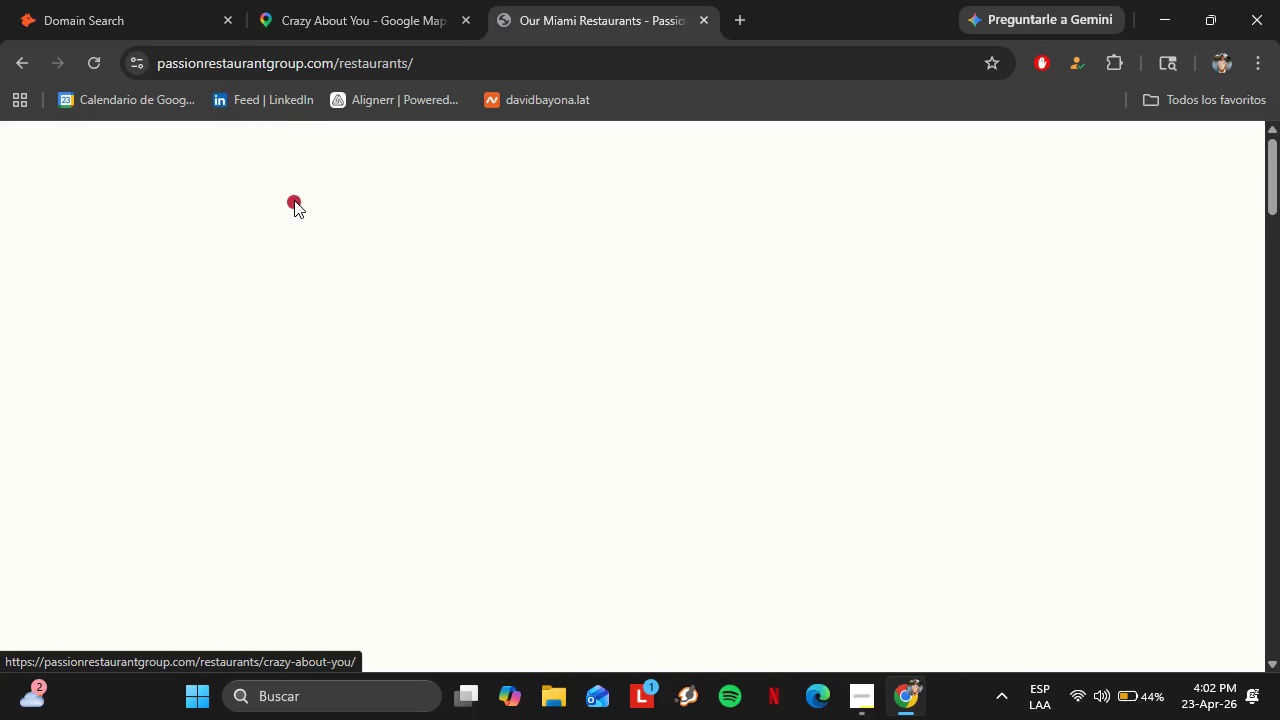 
left_click([526, 0])
 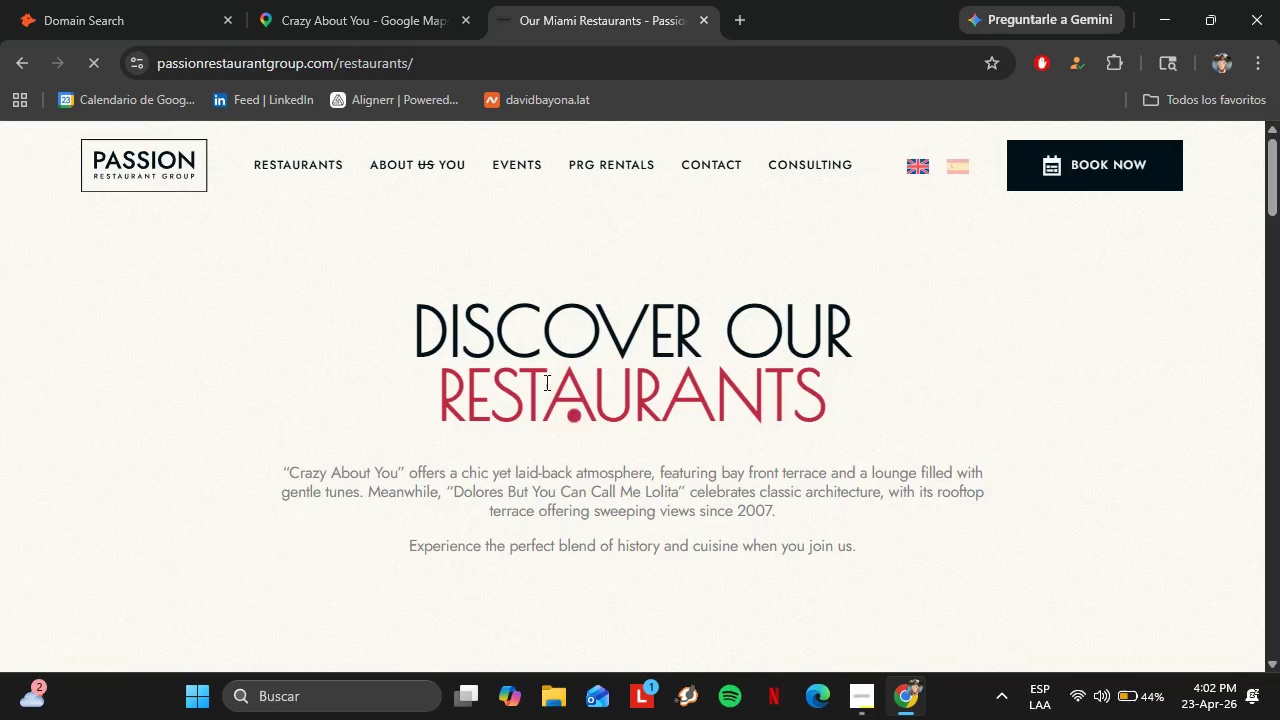 
scroll: coordinate [574, 488], scroll_direction: down, amount: 7.0
 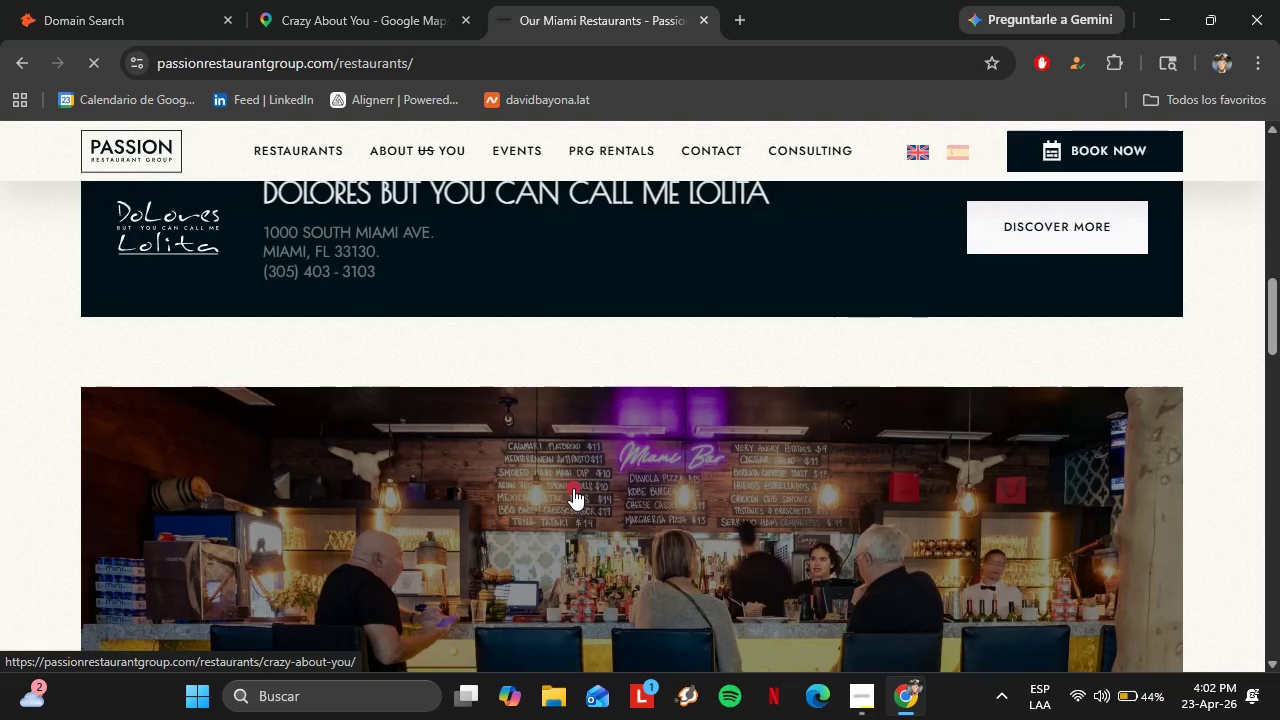 
scroll: coordinate [572, 488], scroll_direction: up, amount: 4.0
 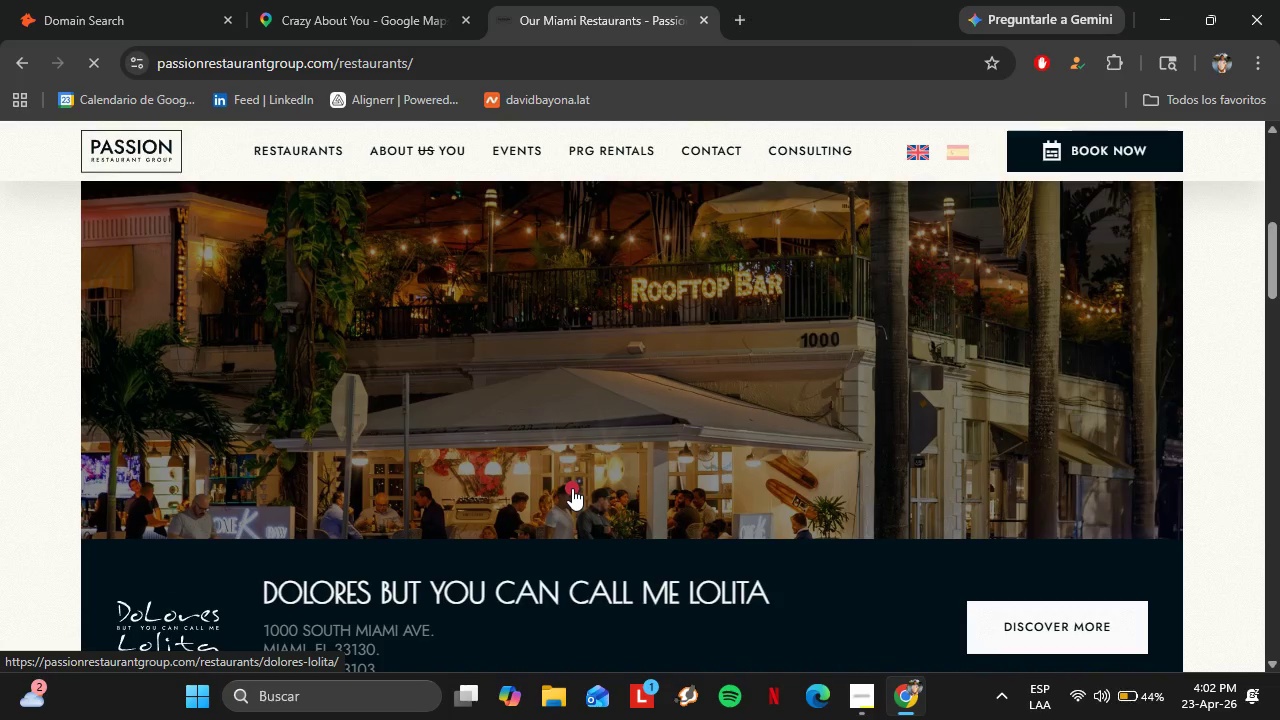 
scroll: coordinate [572, 487], scroll_direction: down, amount: 15.0
 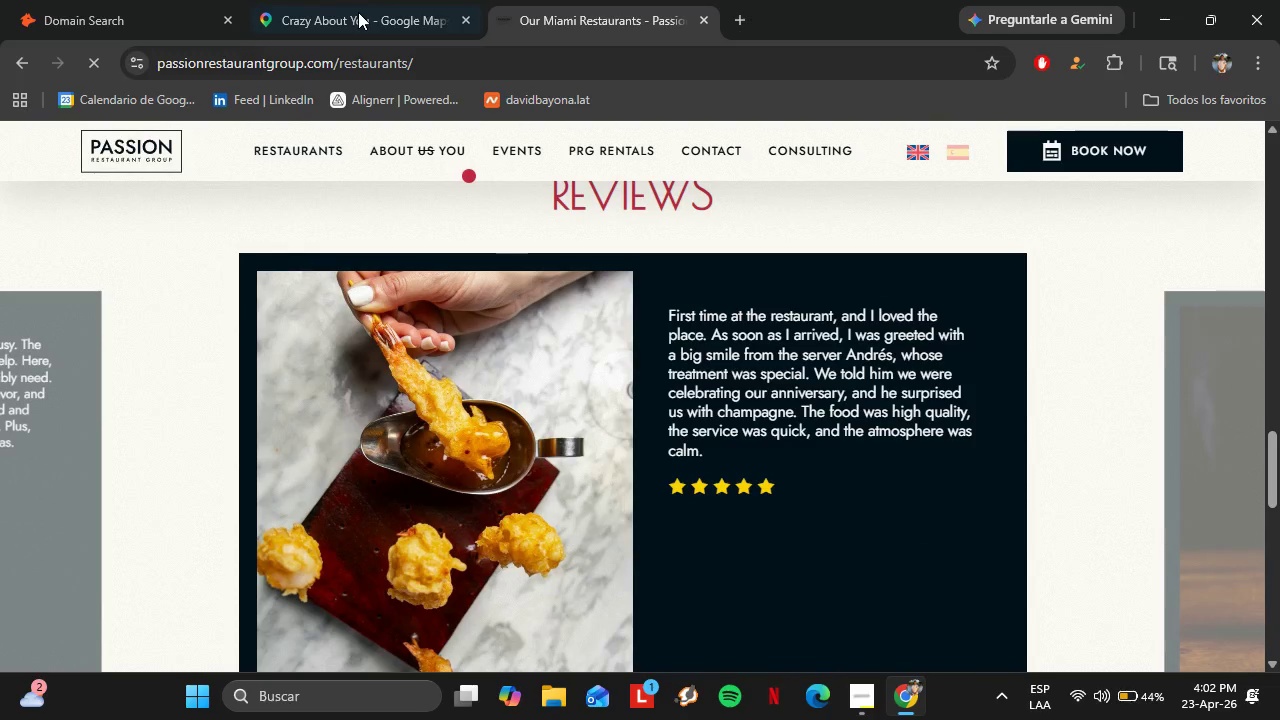 
left_click([305, 0])
 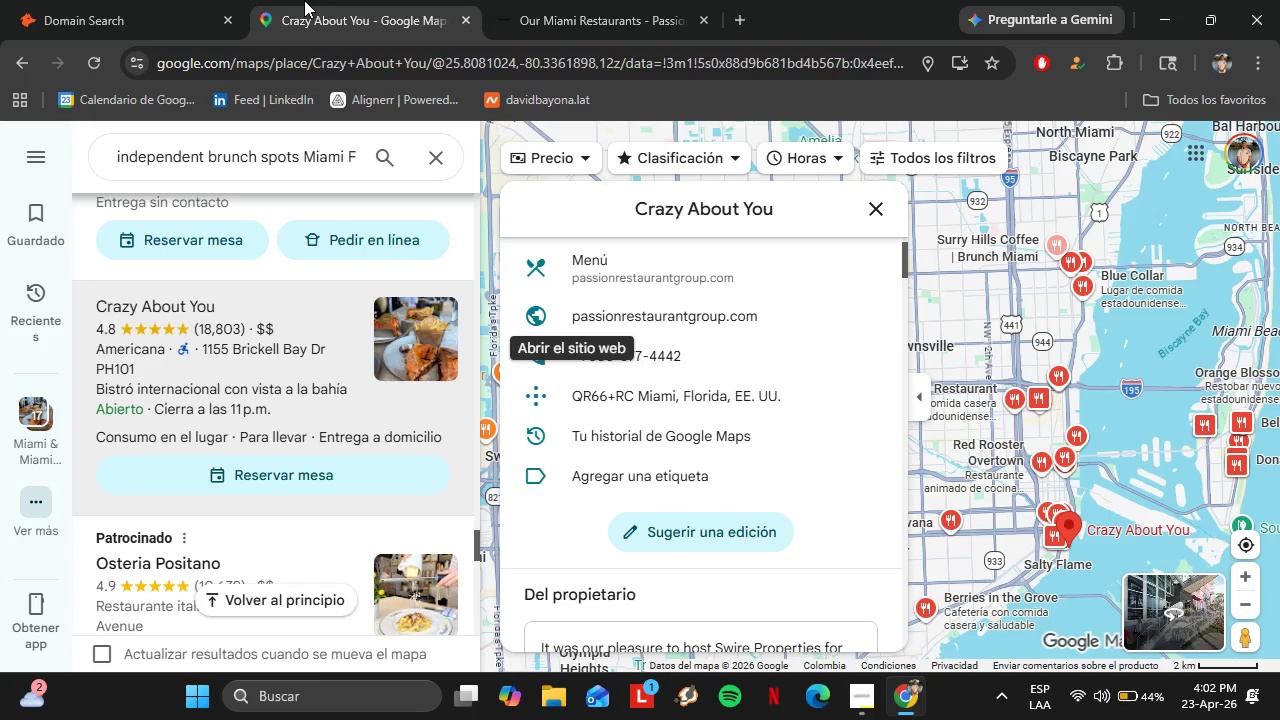 
scroll: coordinate [286, 377], scroll_direction: down, amount: 6.0
 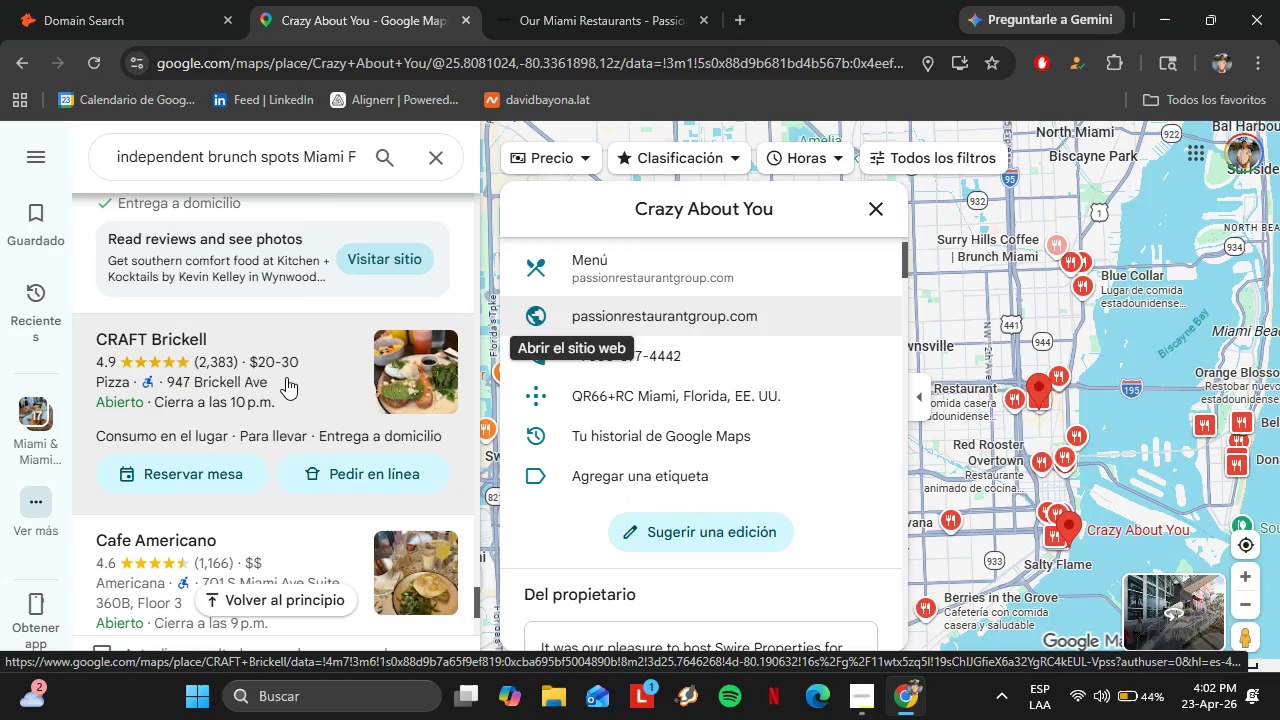 
left_click([281, 359])
 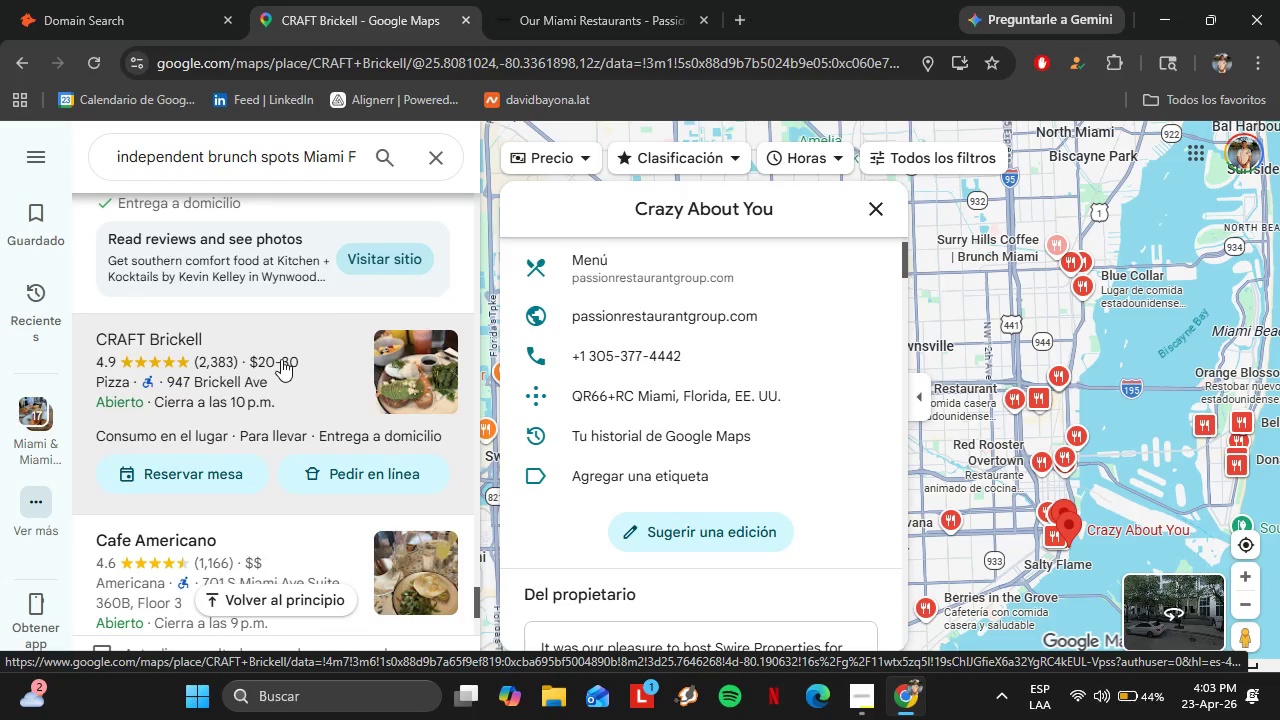 
wait(5.14)
 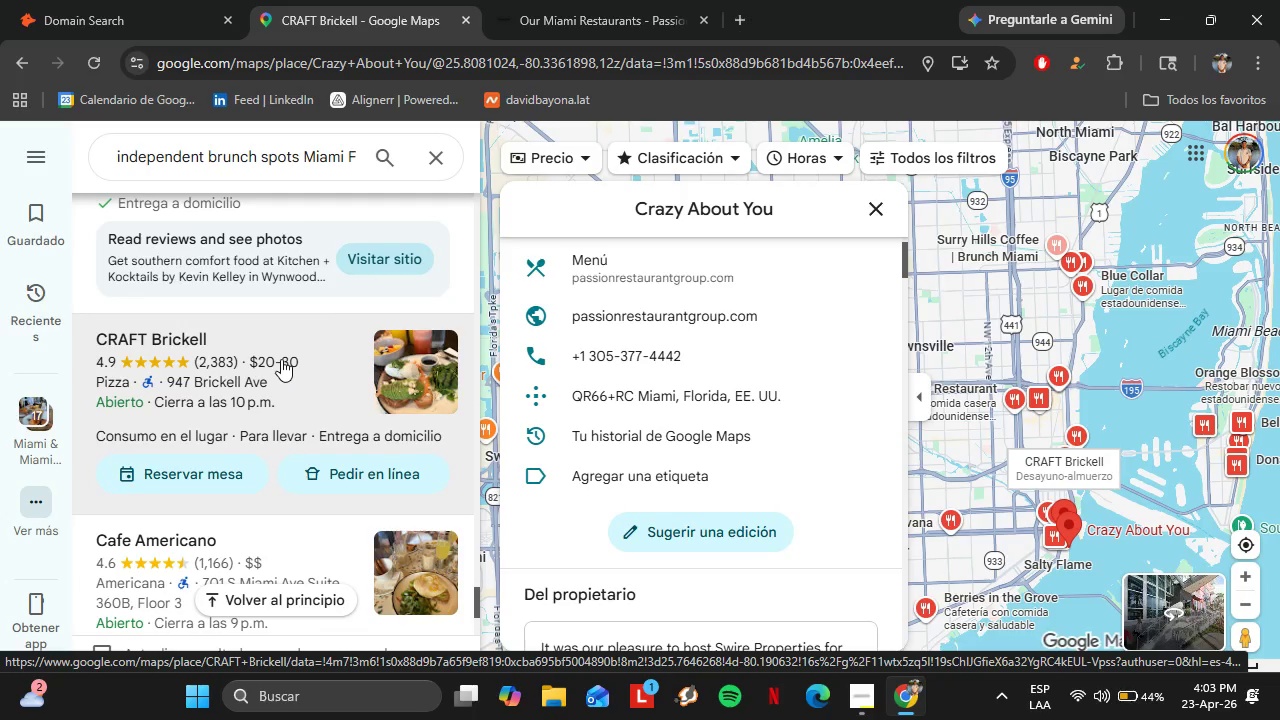 
scroll: coordinate [630, 451], scroll_direction: down, amount: 2.0
 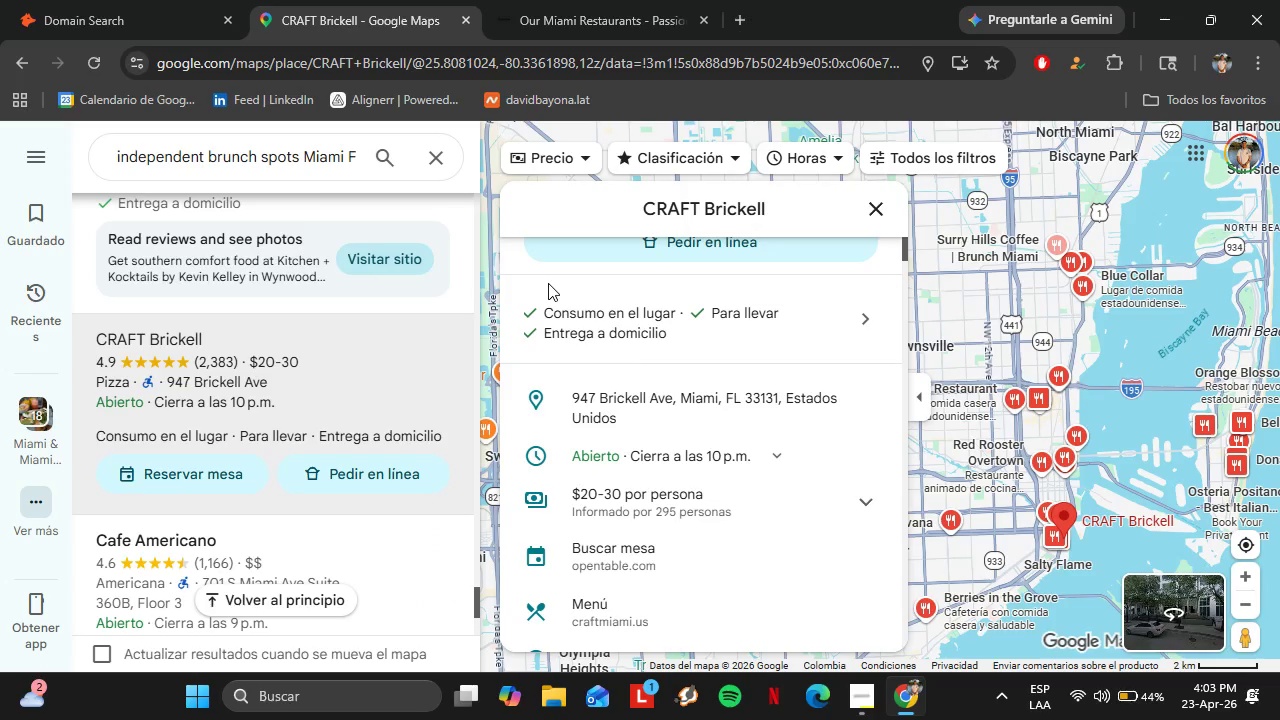 
key(ArrowLeft)
 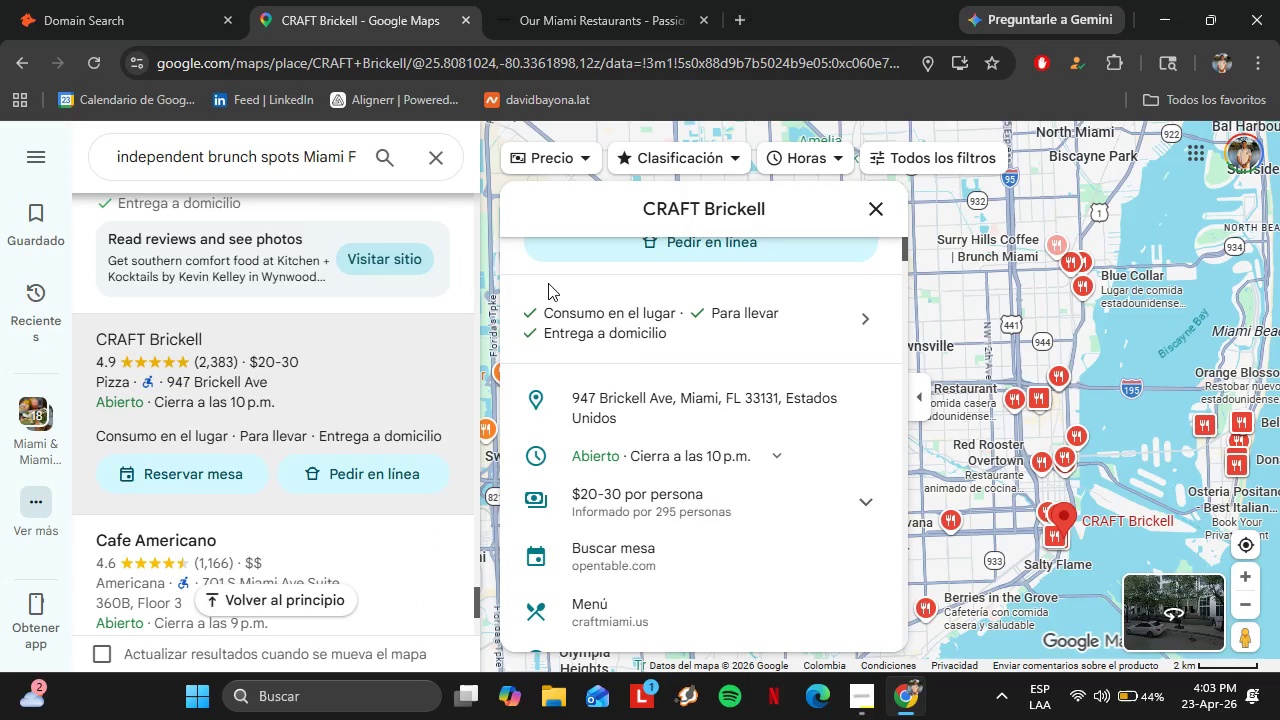 
key(BracketLeft)
 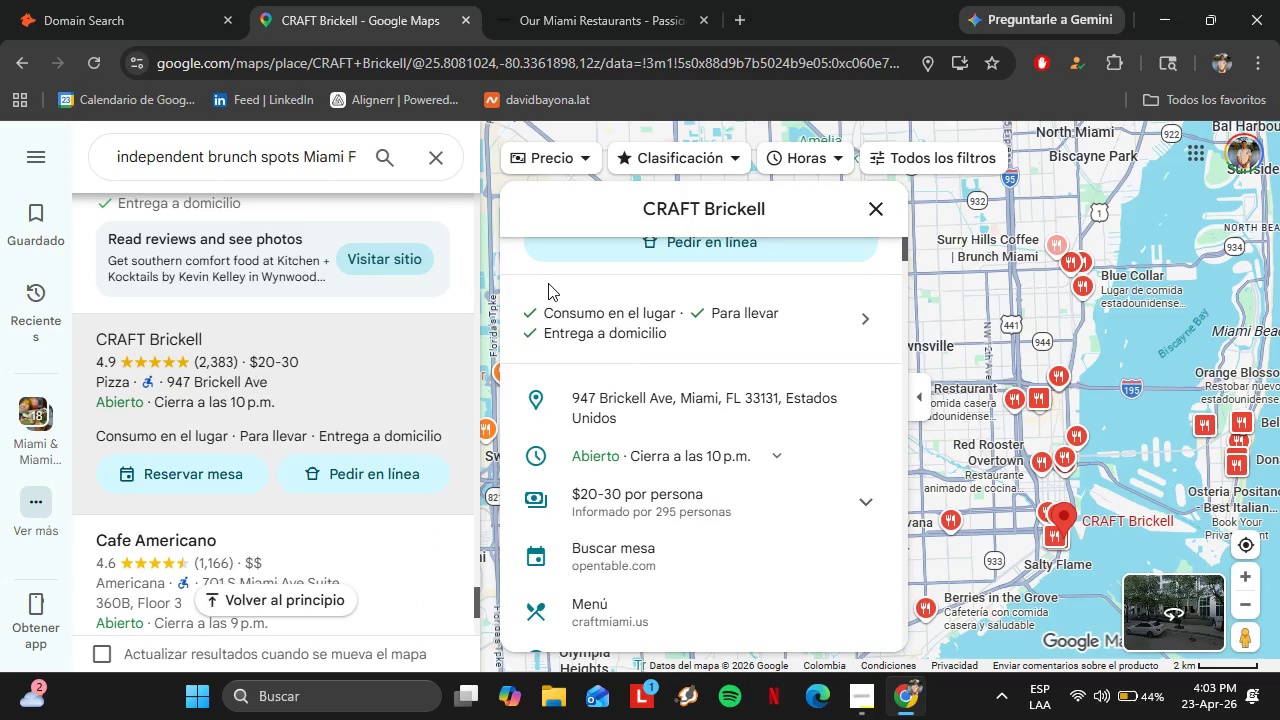 
key(BracketLeft)
 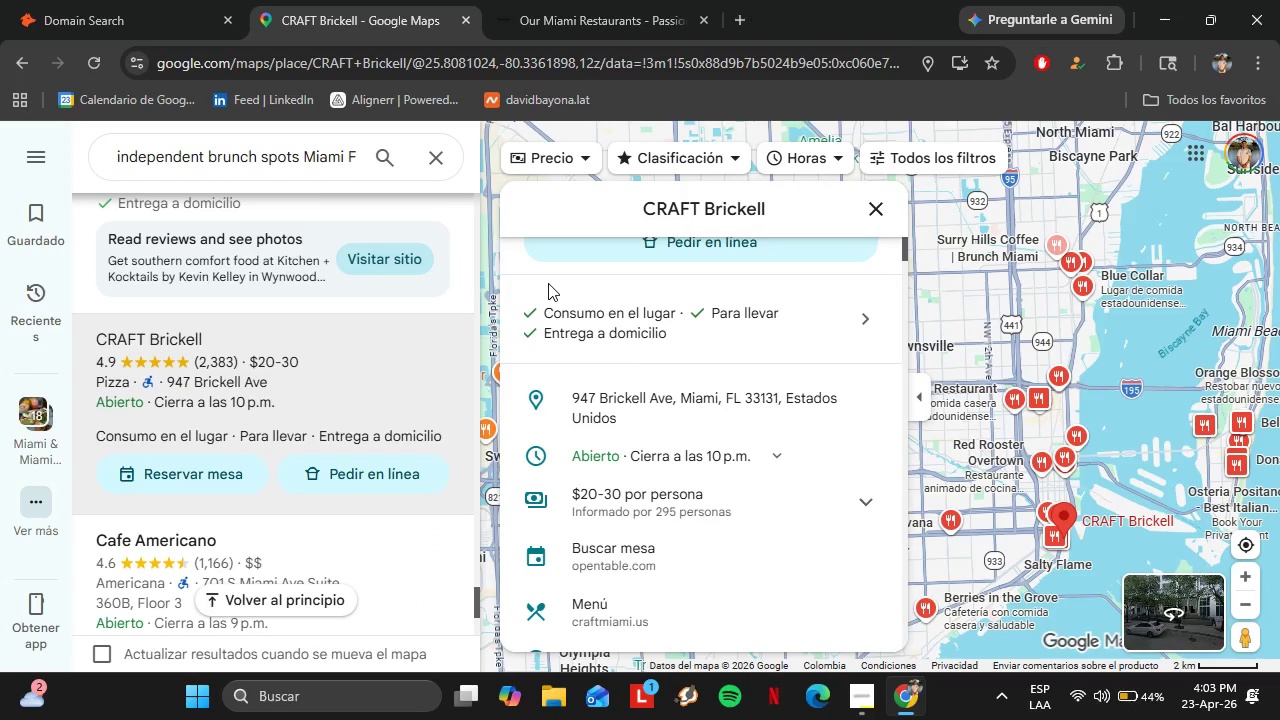 
hold_key(key=ArrowLeft, duration=1.34)
 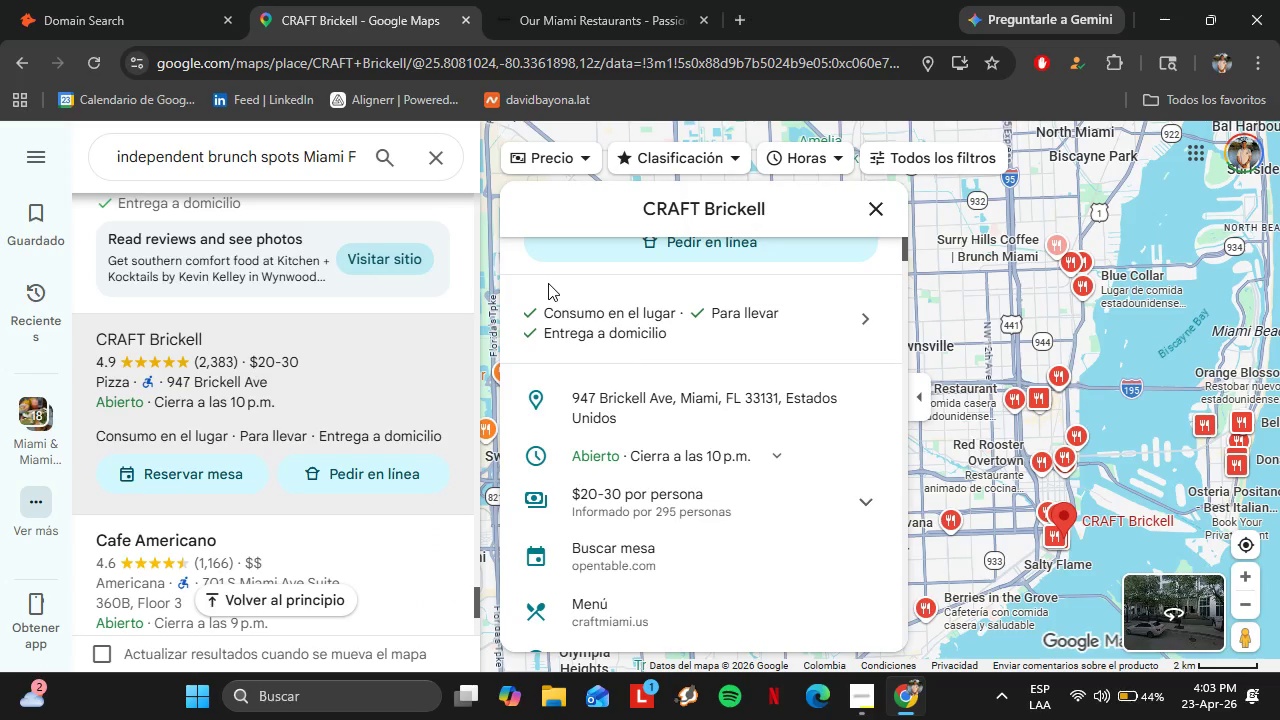 
key(ArrowRight)
 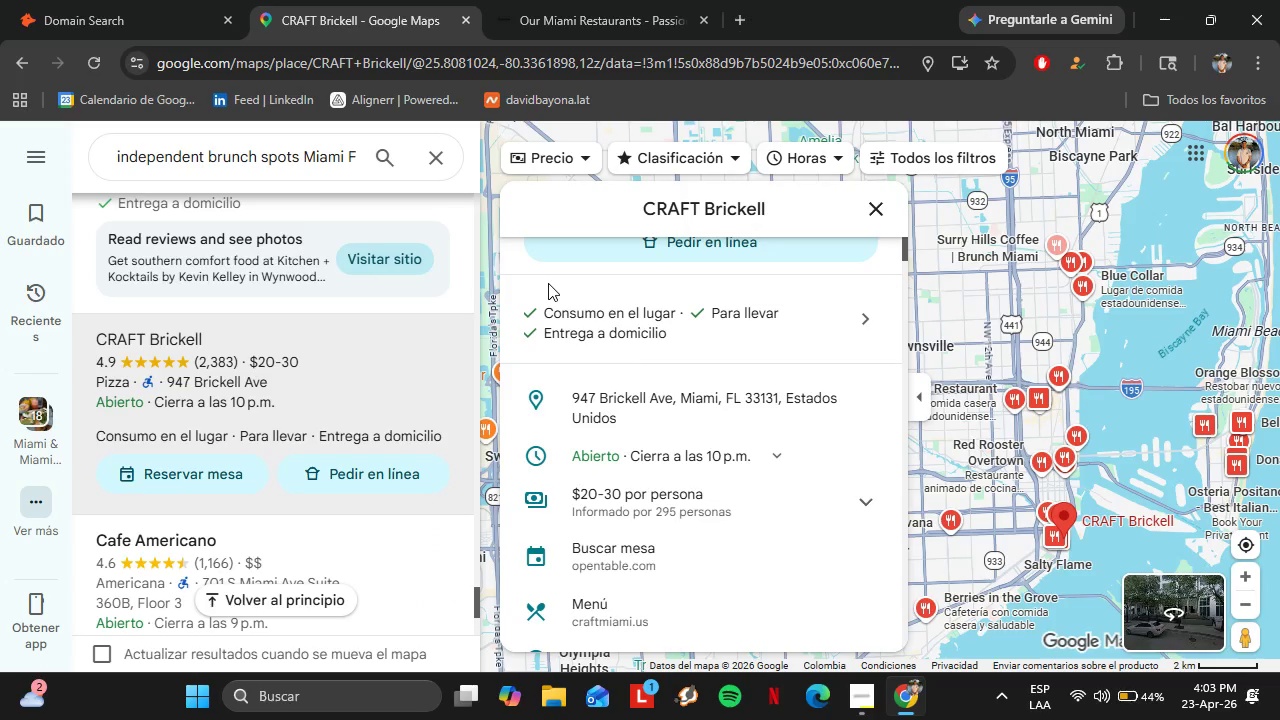 
type([[AND )
 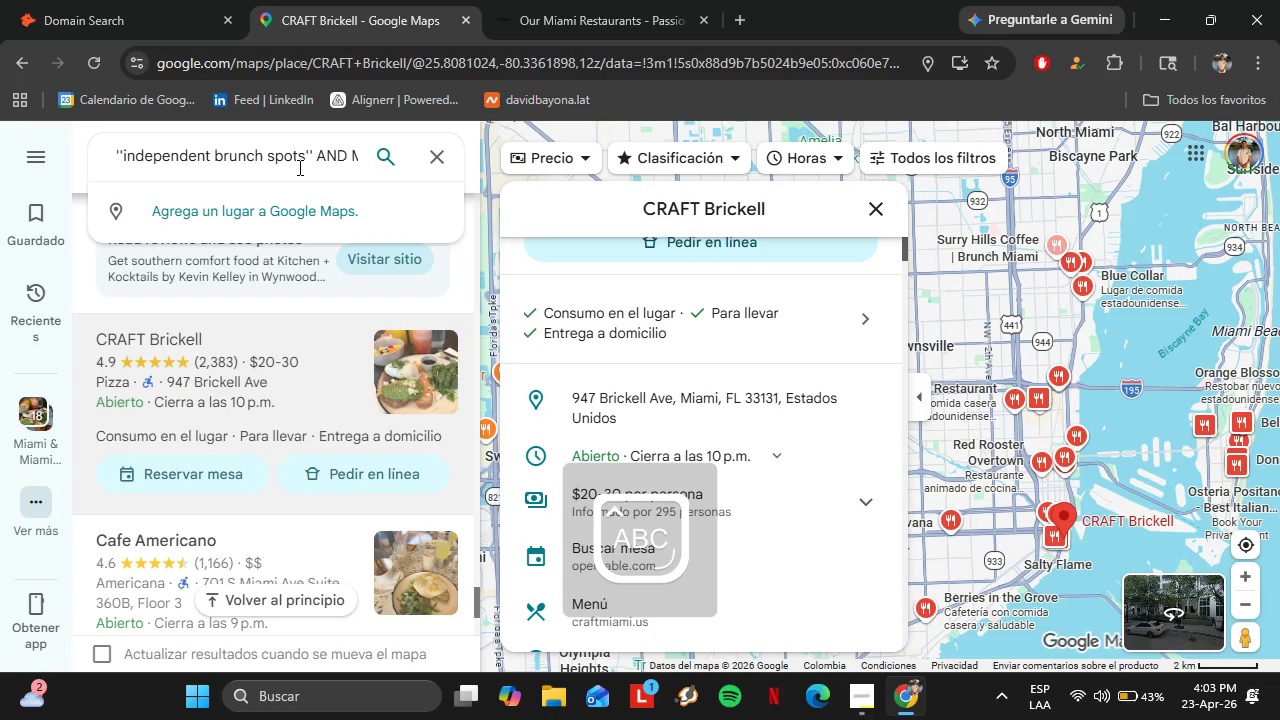 
hold_key(key=ArrowRight, duration=1.28)
 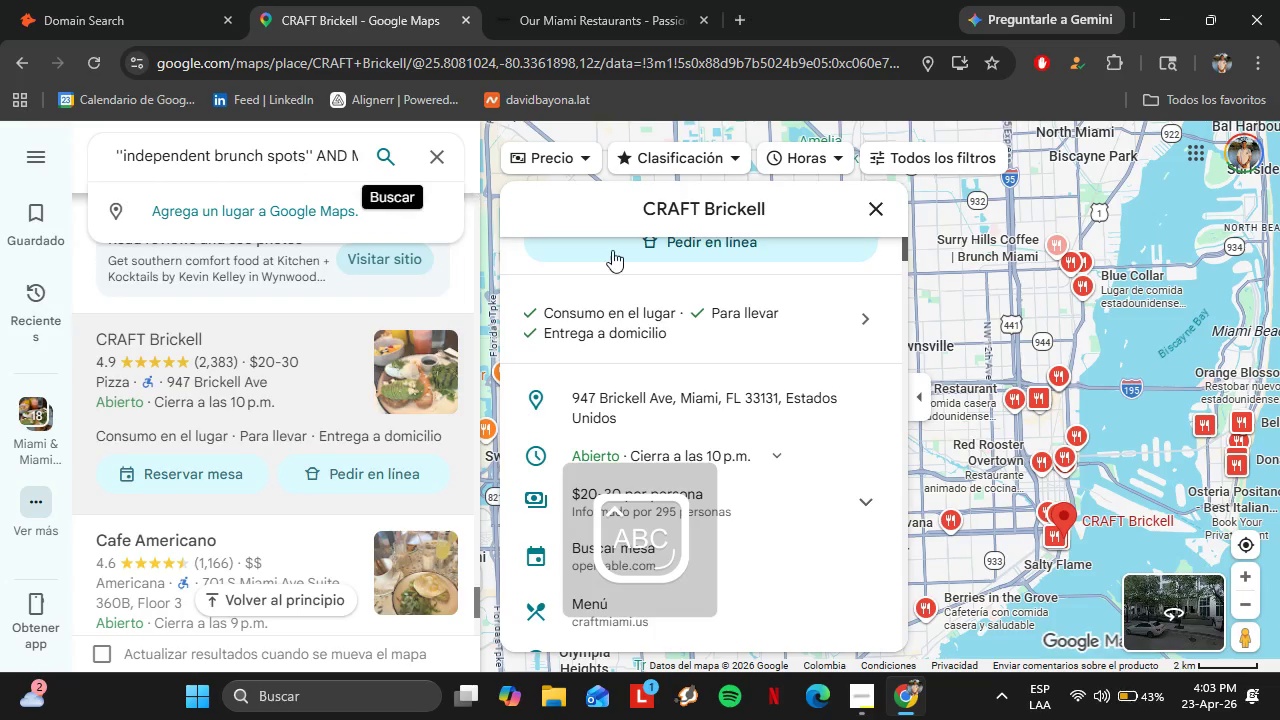 
mouse_move([880, 676])